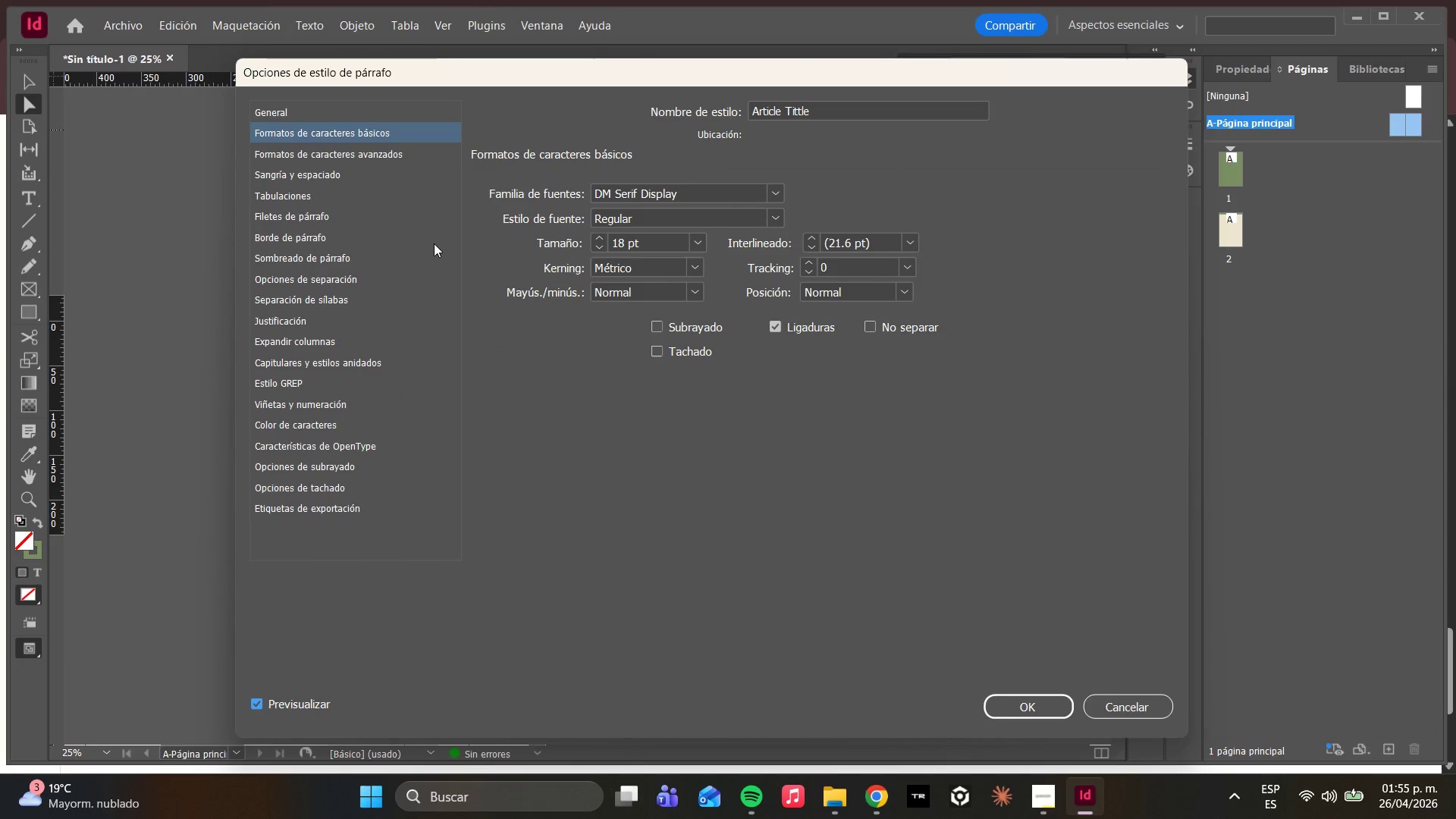 
left_click([297, 169])
 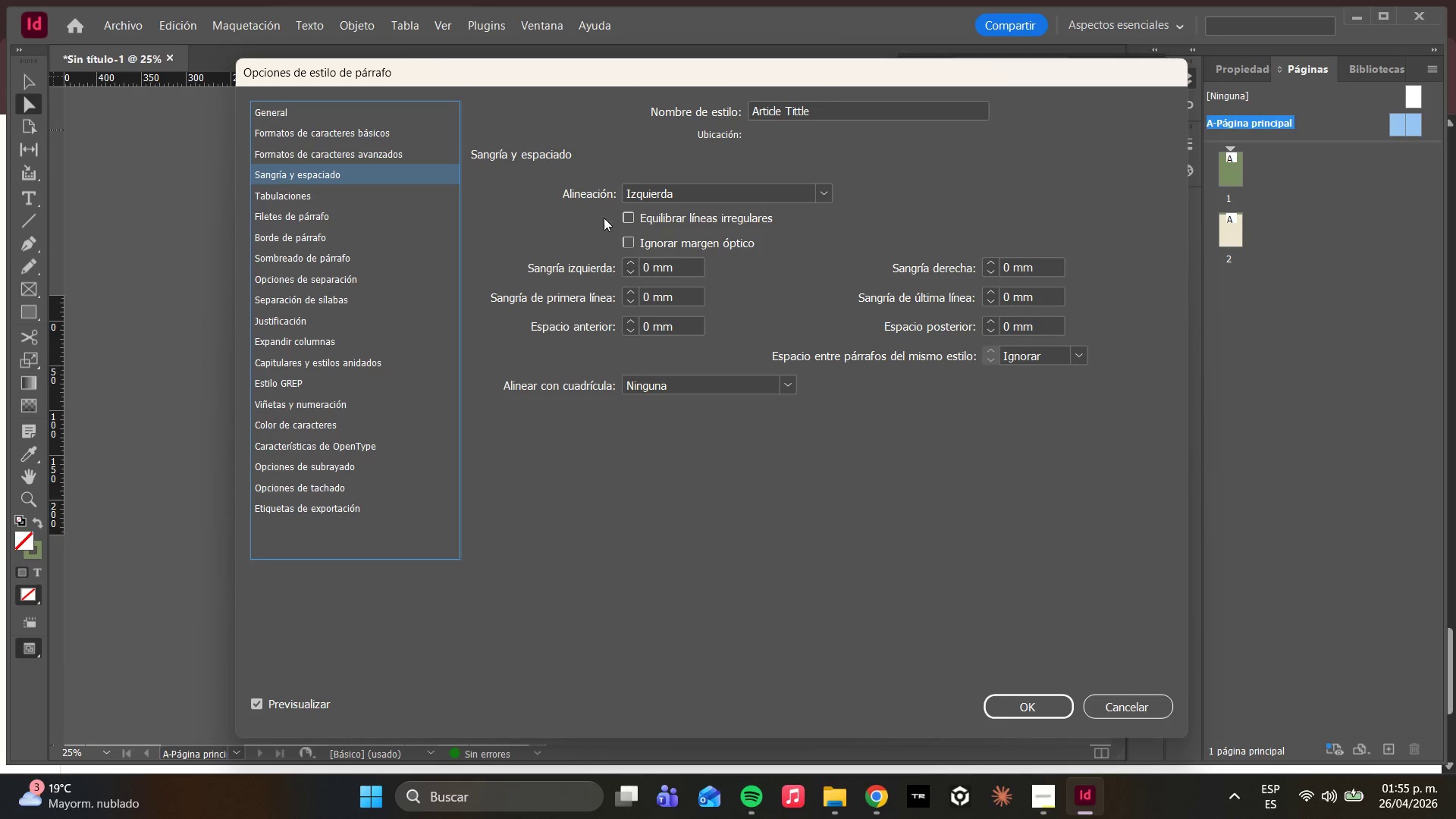 
wait(11.78)
 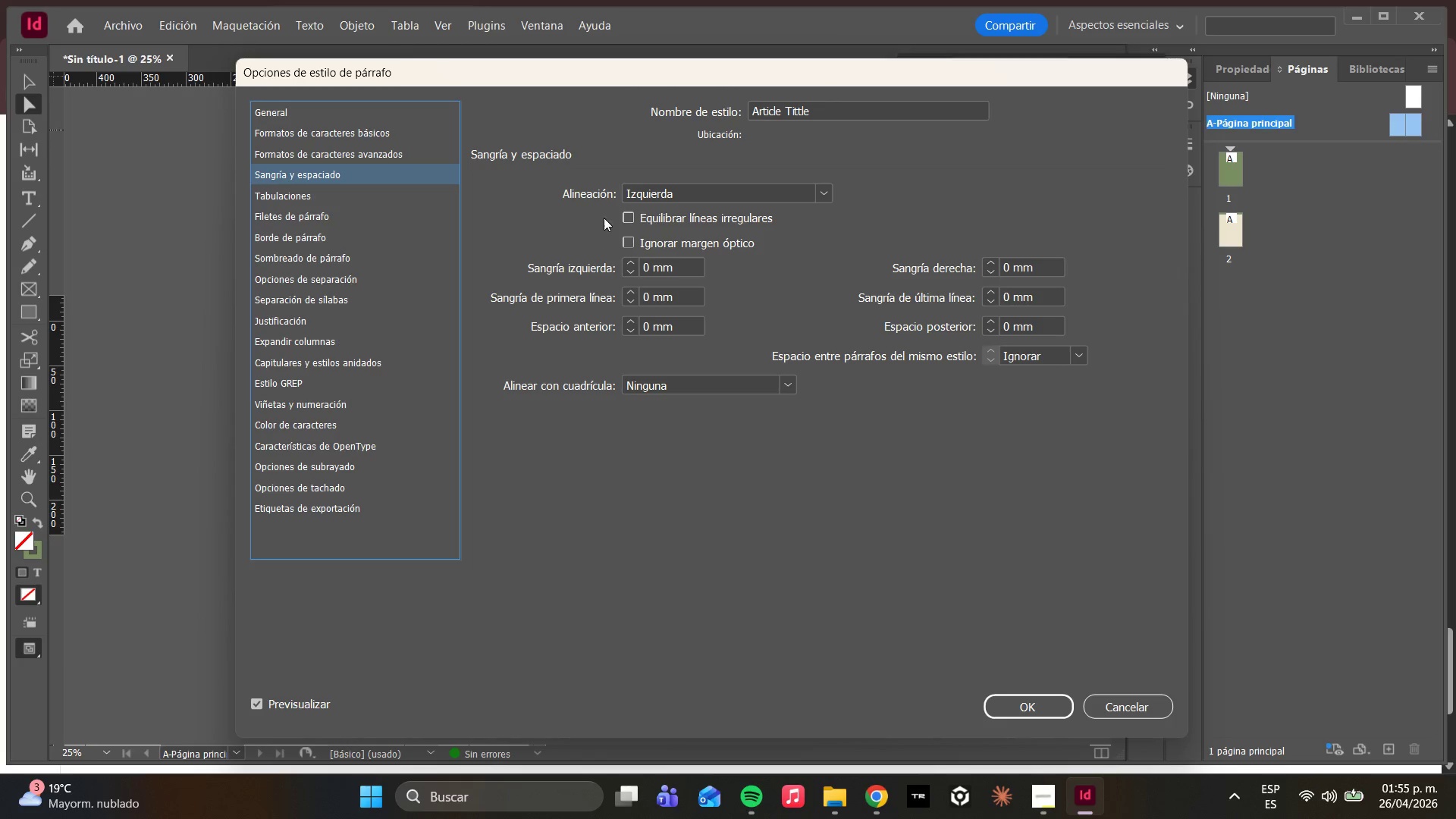 
left_click([1005, 330])
 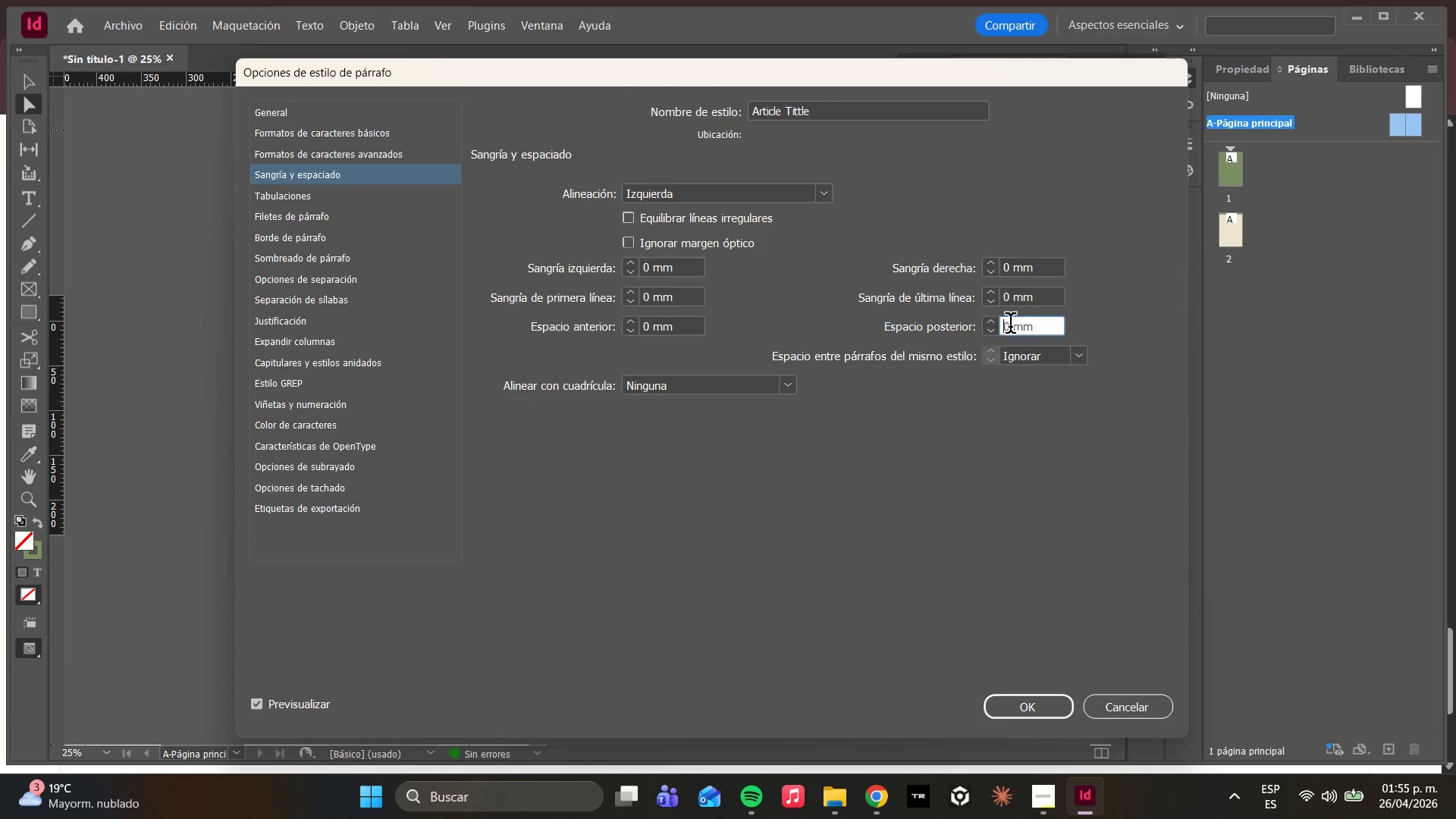 
left_click([1009, 326])
 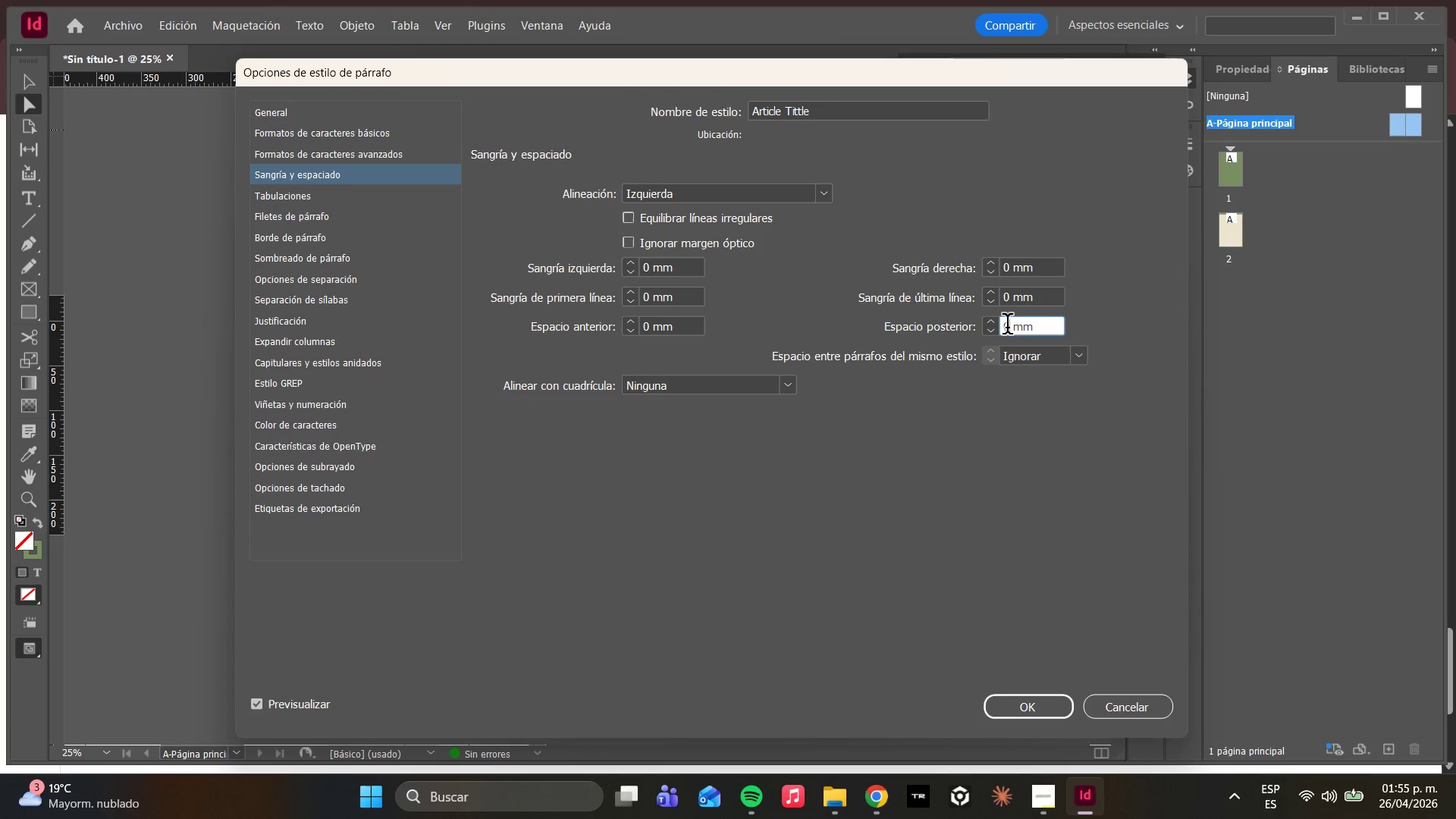 
wait(7.7)
 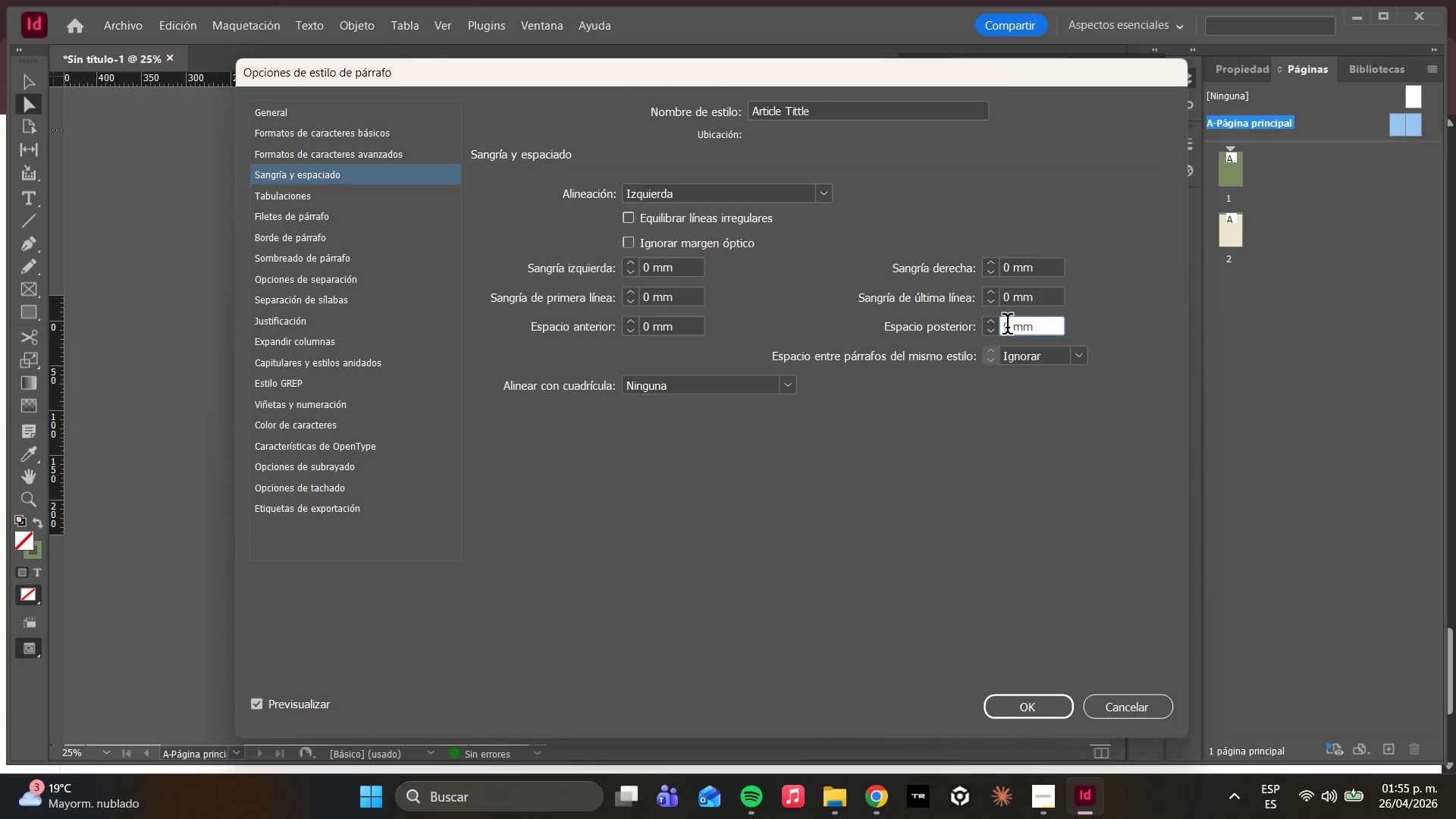 
key(6)
 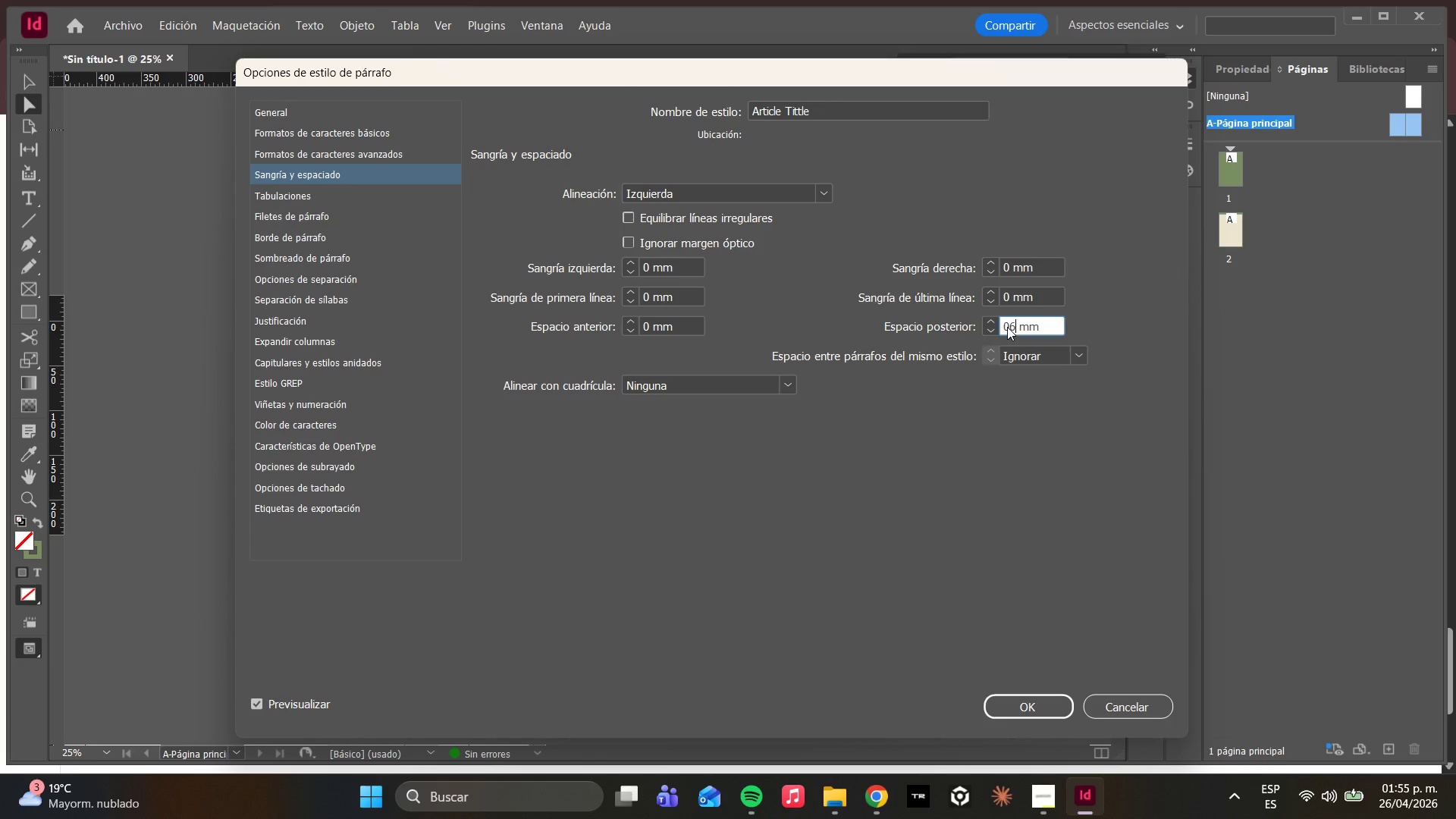 
key(Backspace)
 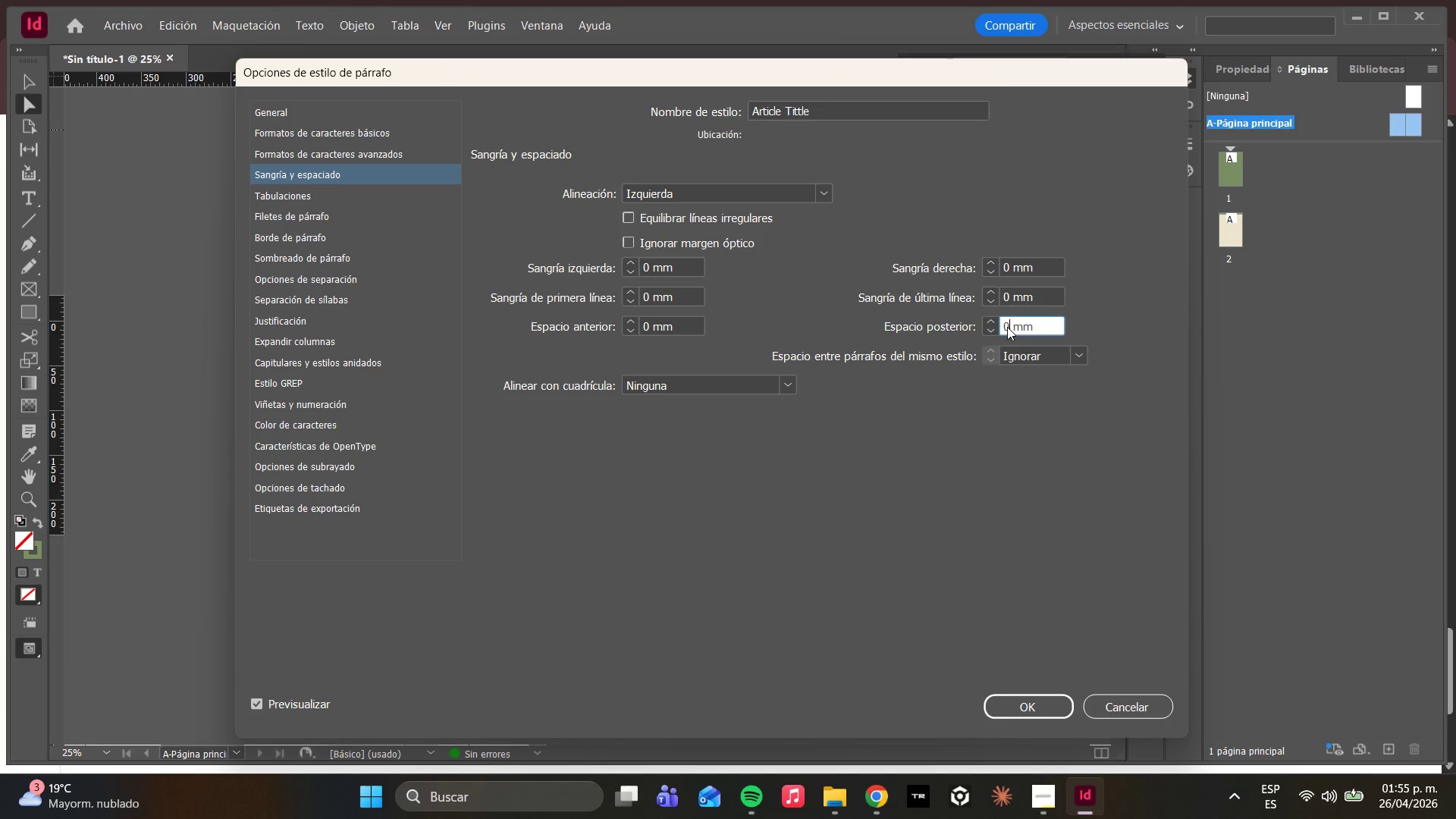 
key(Backspace)
 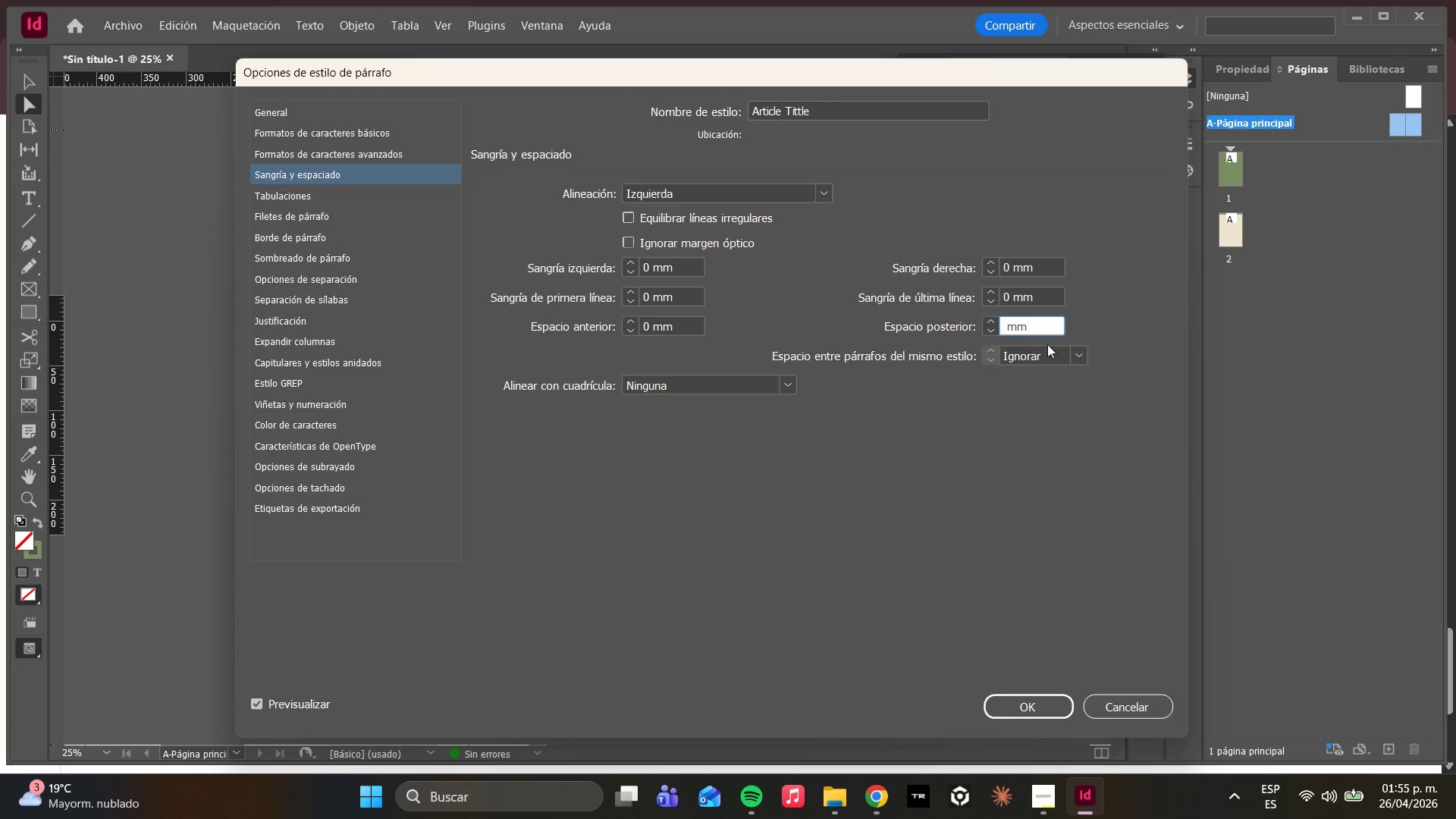 
left_click_drag(start_coordinate=[1040, 325], to_coordinate=[808, 299])
 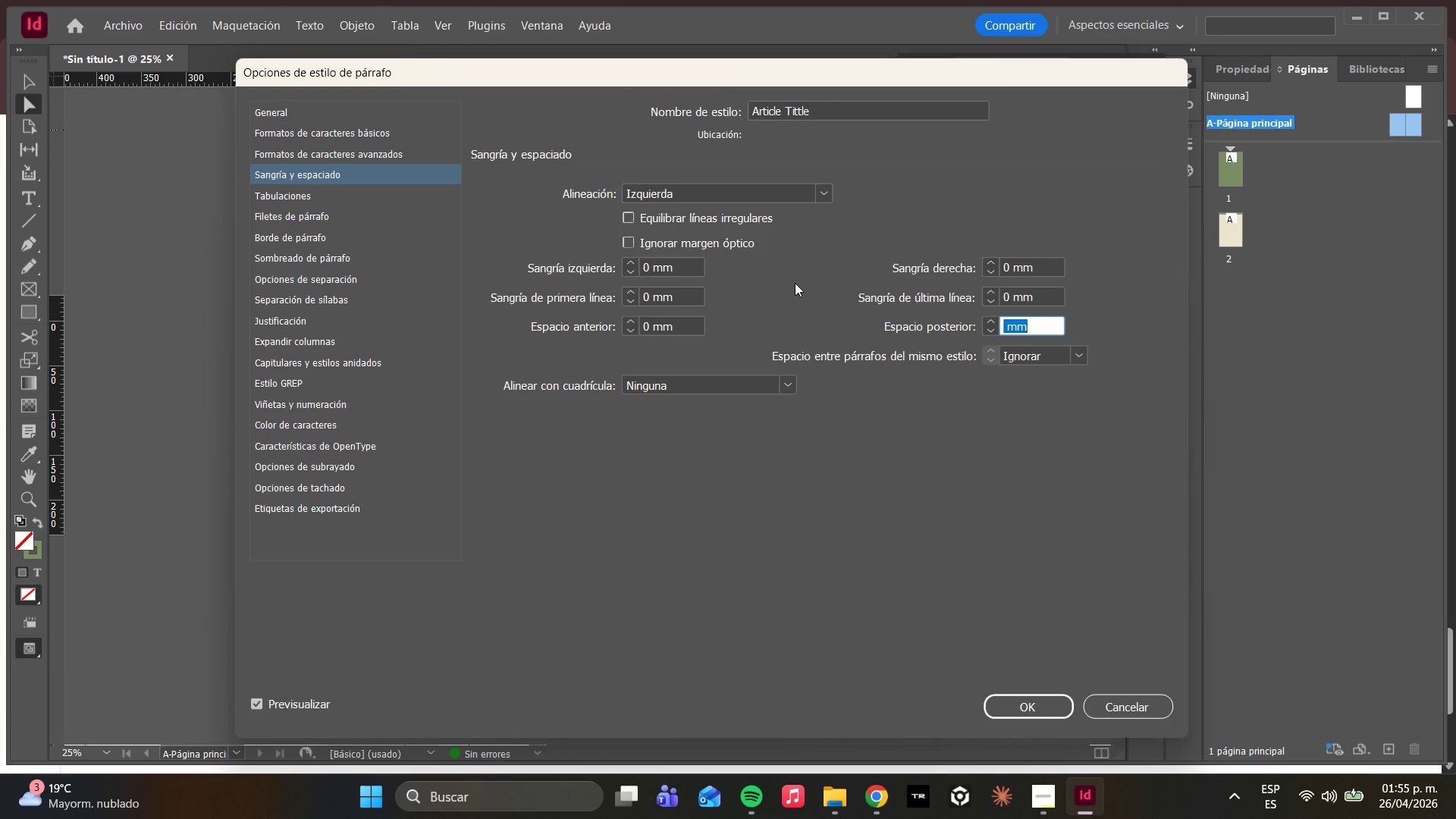 
type(6 pt)
 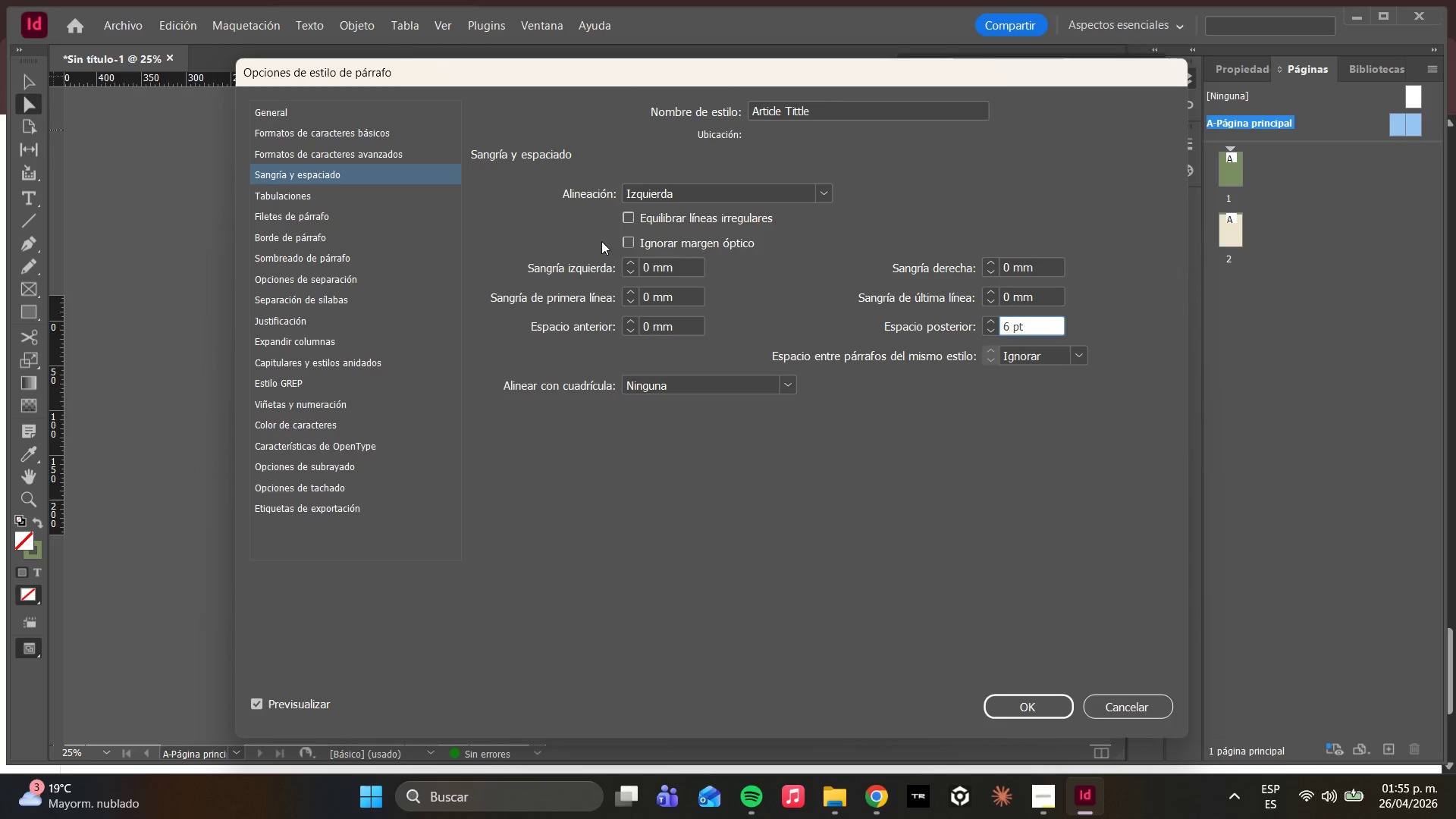 
left_click([824, 514])
 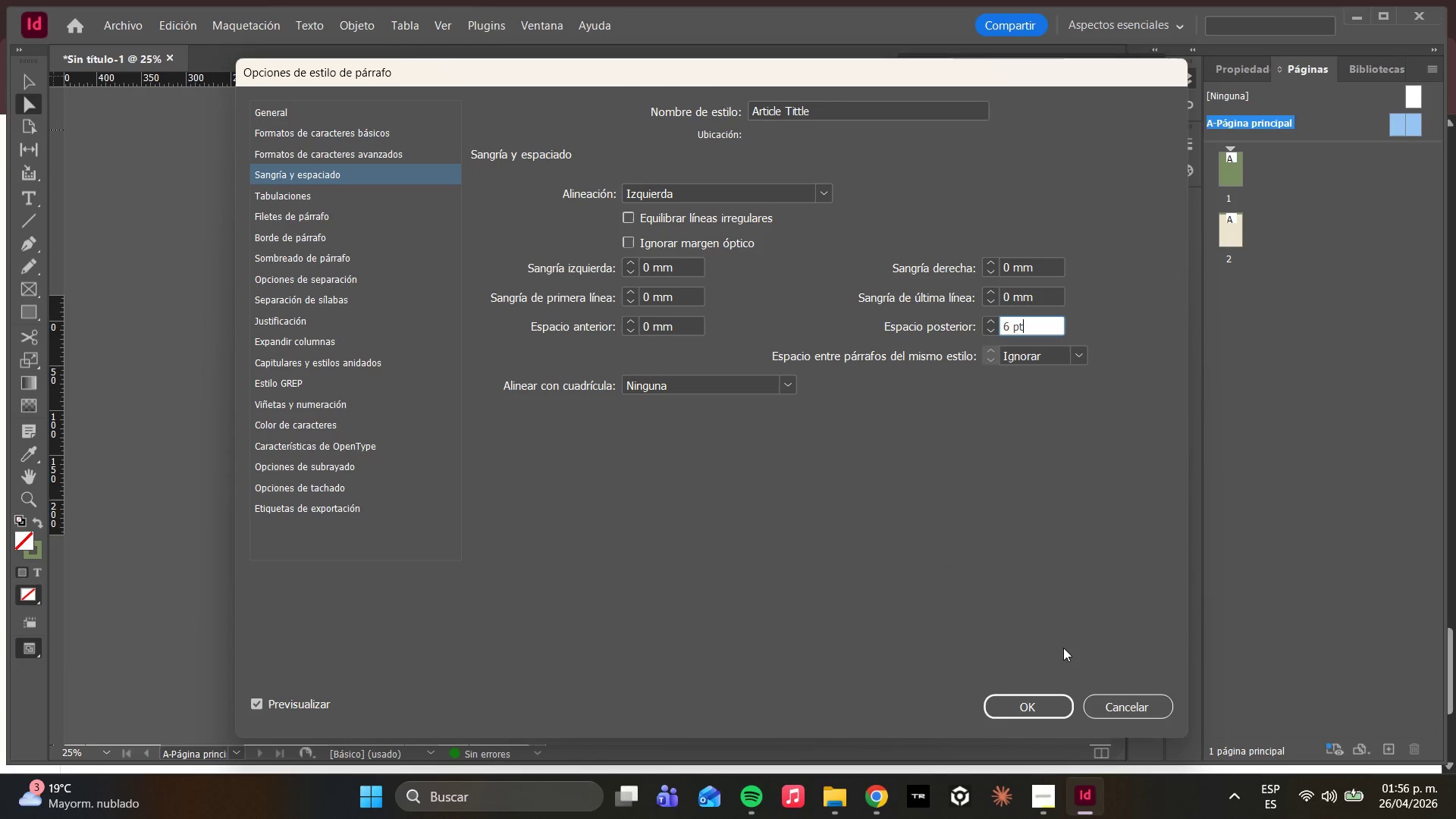 
left_click([1046, 703])
 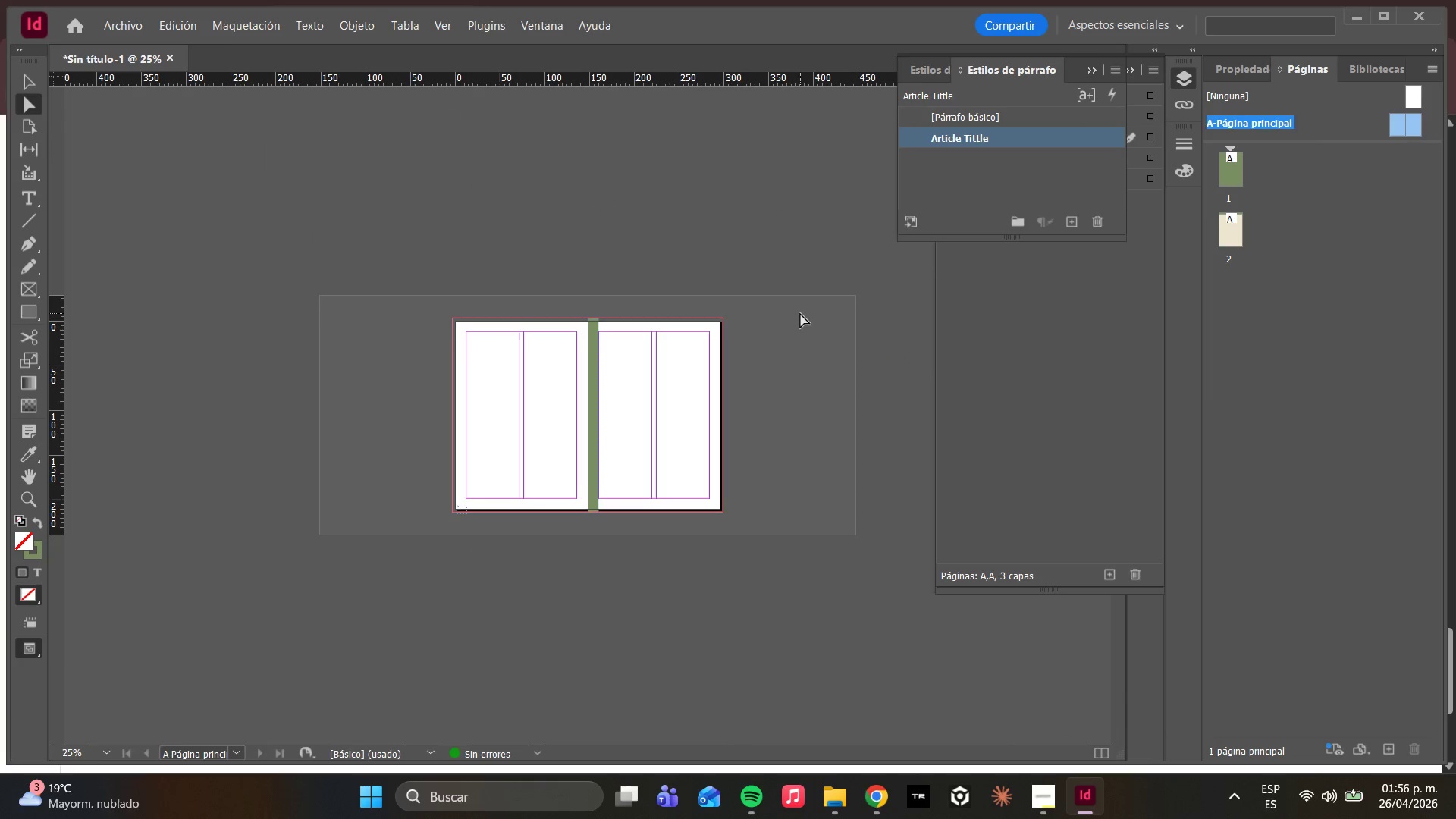 
wait(6.25)
 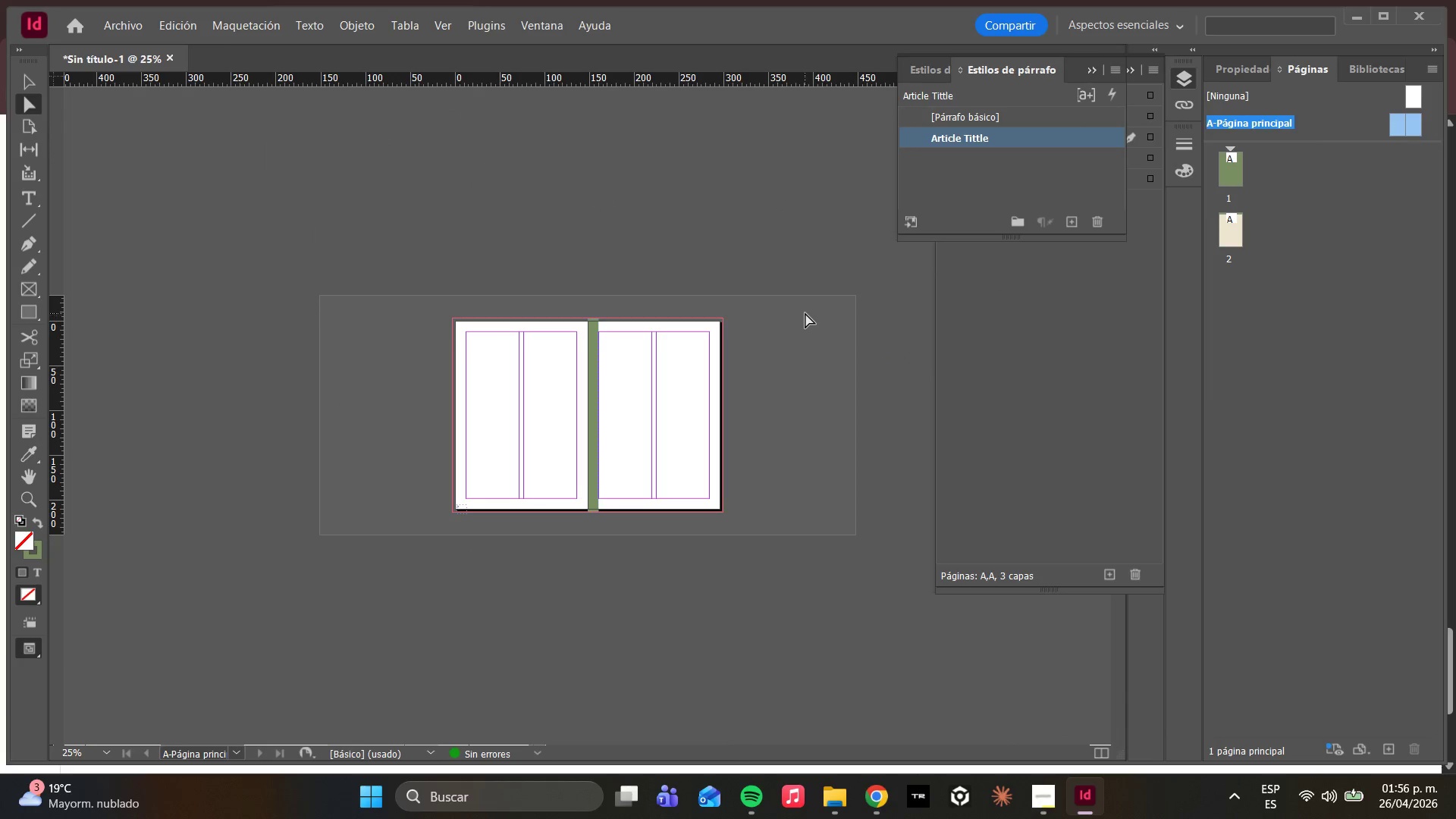 
left_click([1077, 215])
 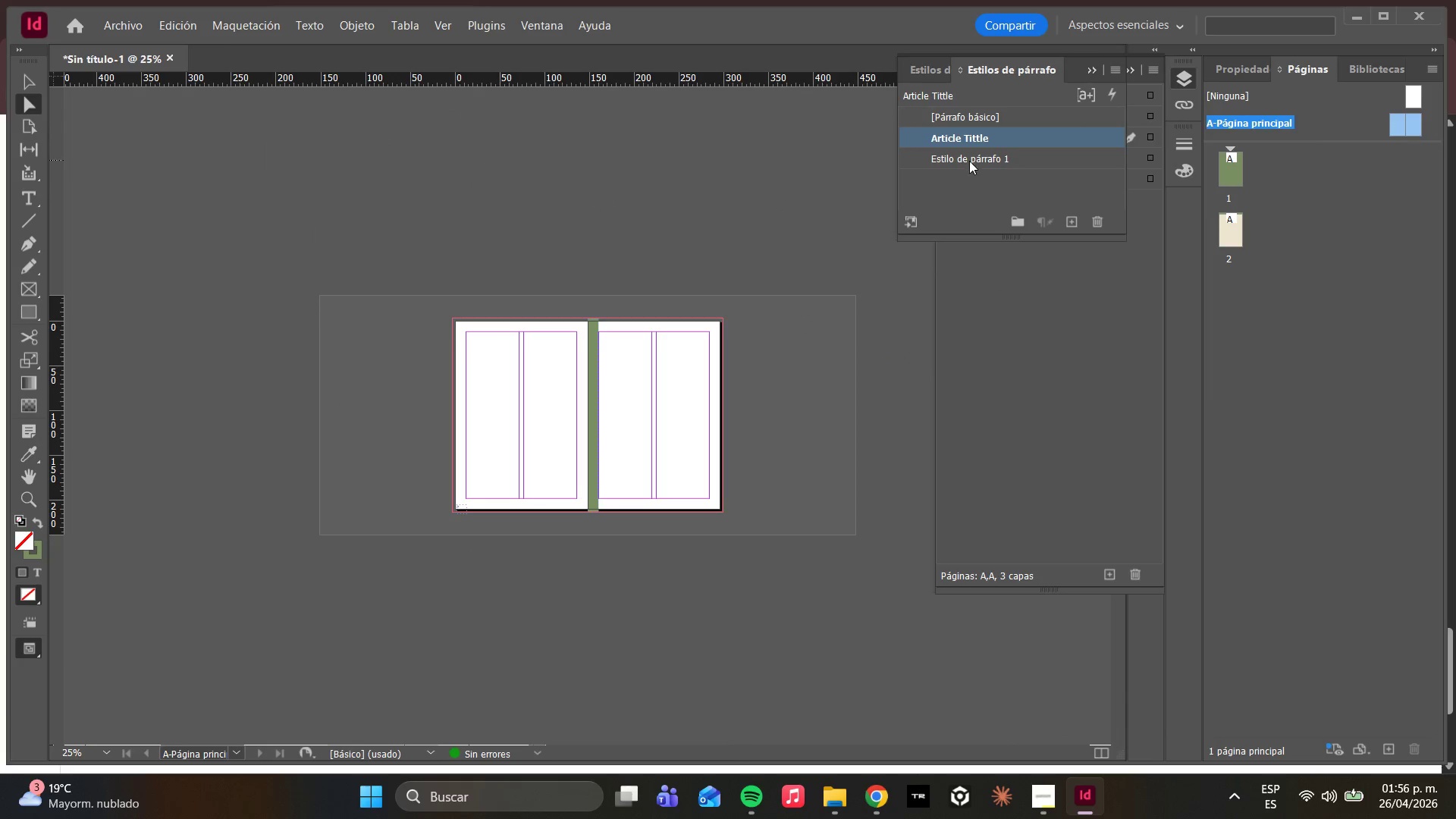 
double_click([969, 161])
 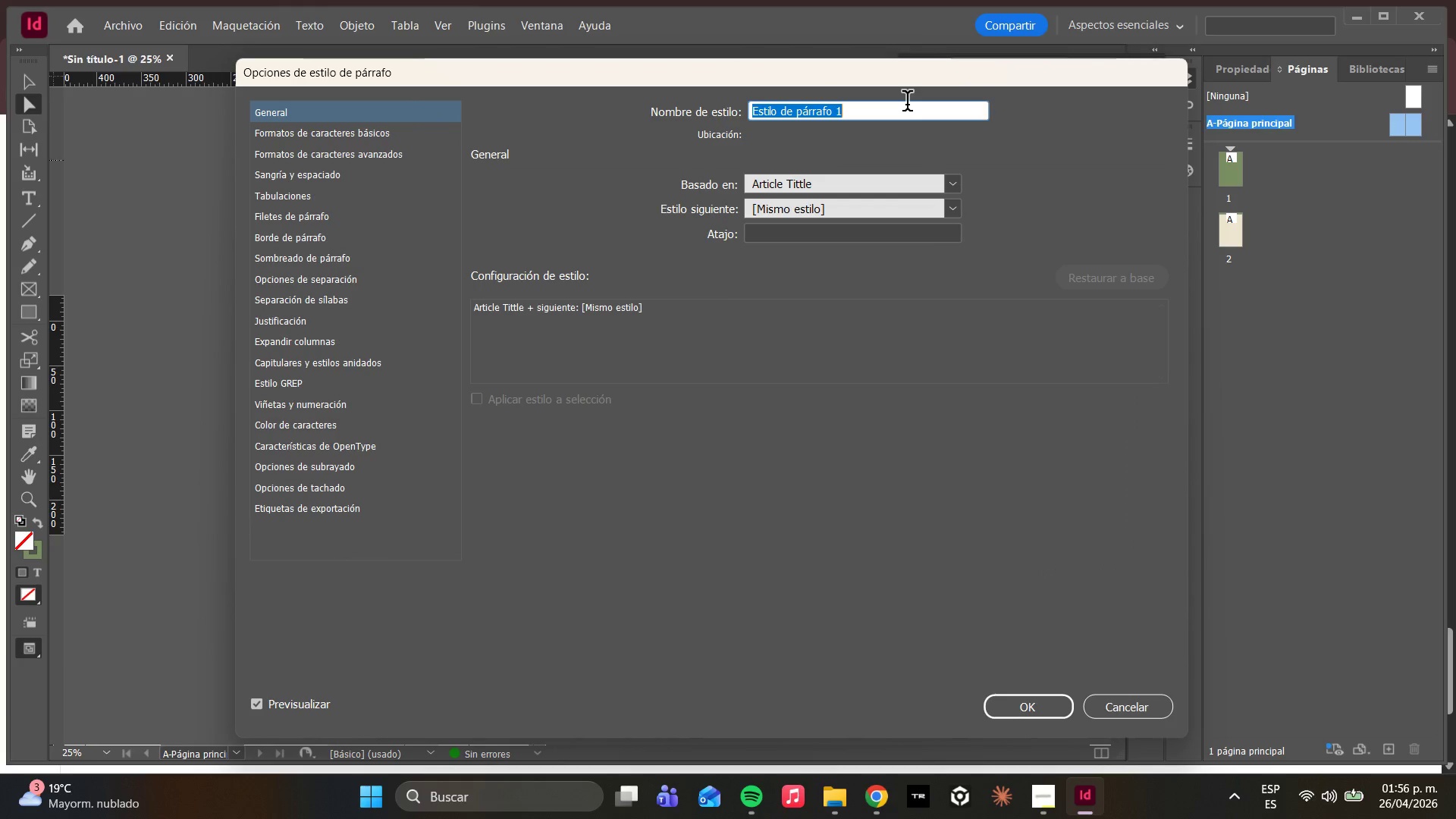 
type(Section Heather)
key(Backspace)
key(Backspace)
key(Backspace)
key(Backspace)
type(der)
 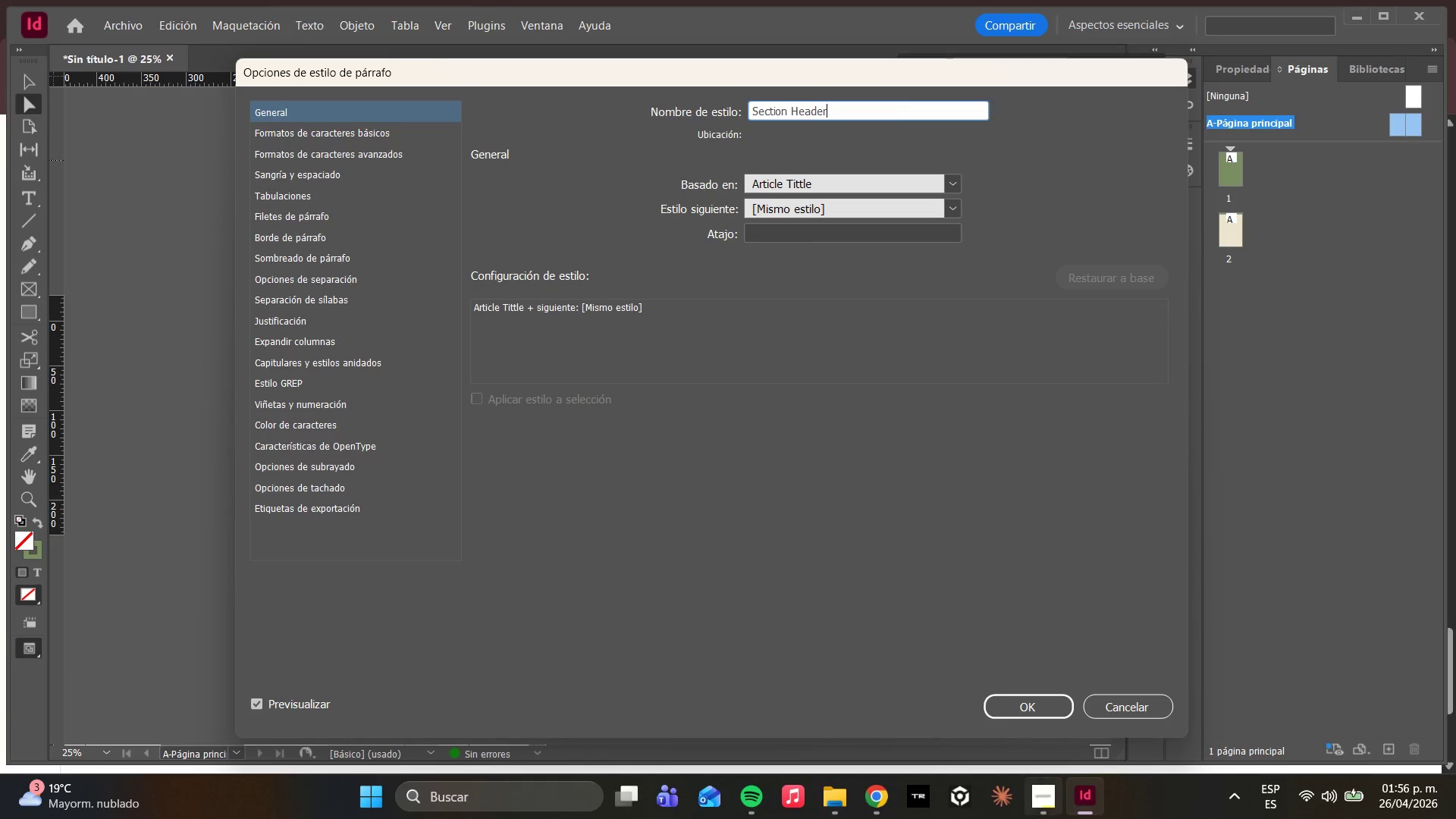 
left_click([1052, 805])